 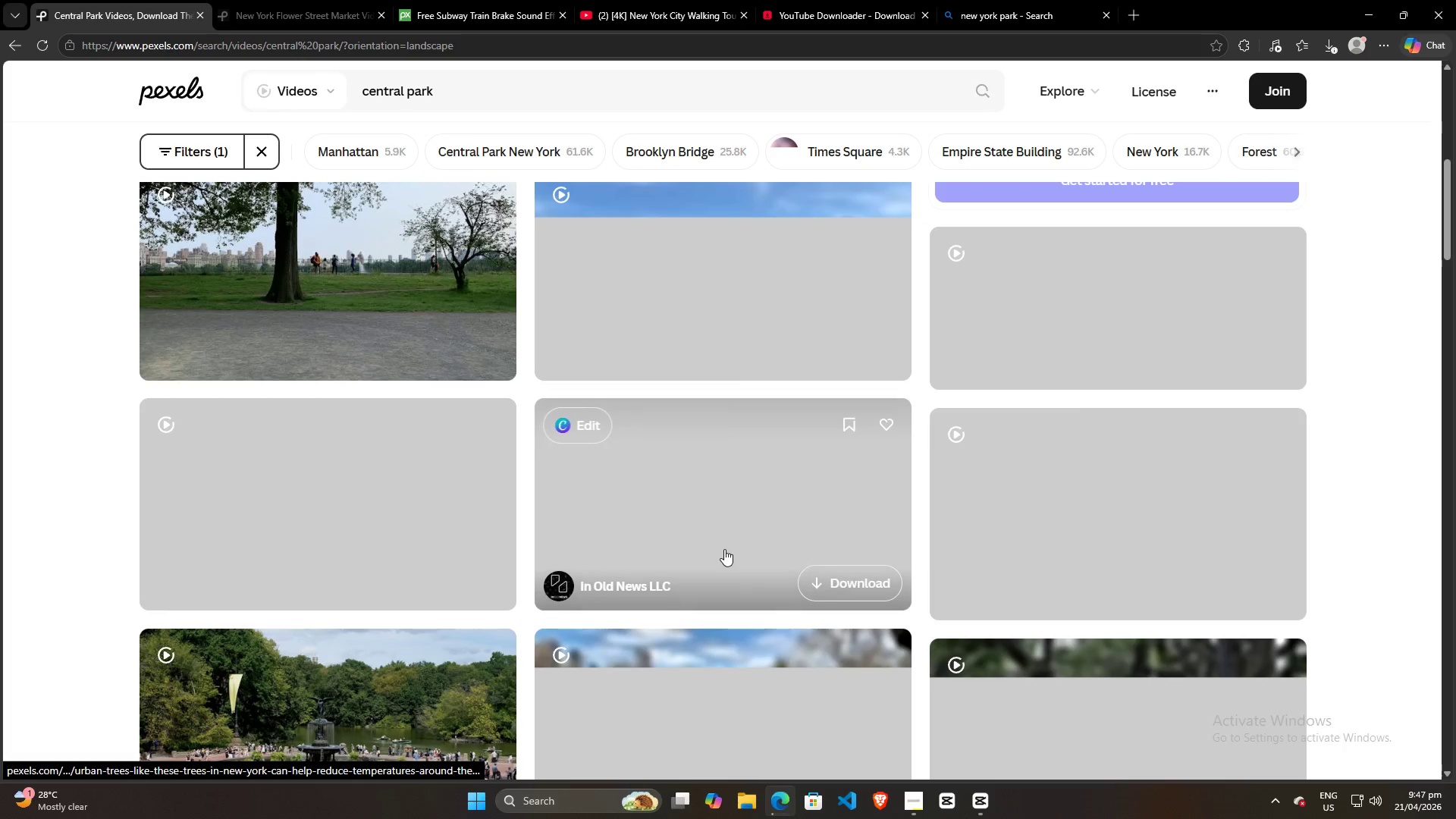 
scroll: coordinate [702, 551], scroll_direction: down, amount: 18.0
 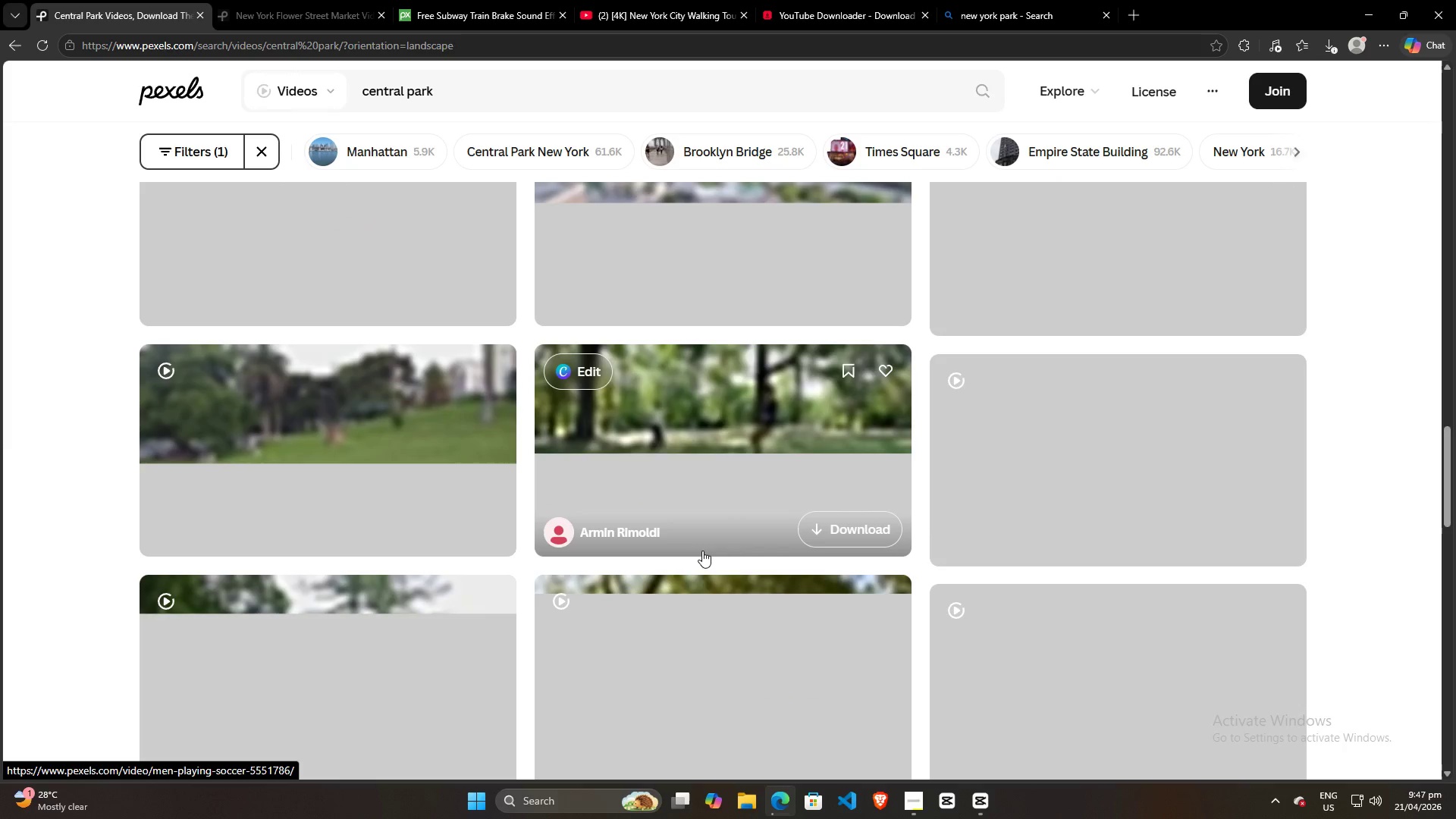 
scroll: coordinate [702, 551], scroll_direction: up, amount: 21.0
 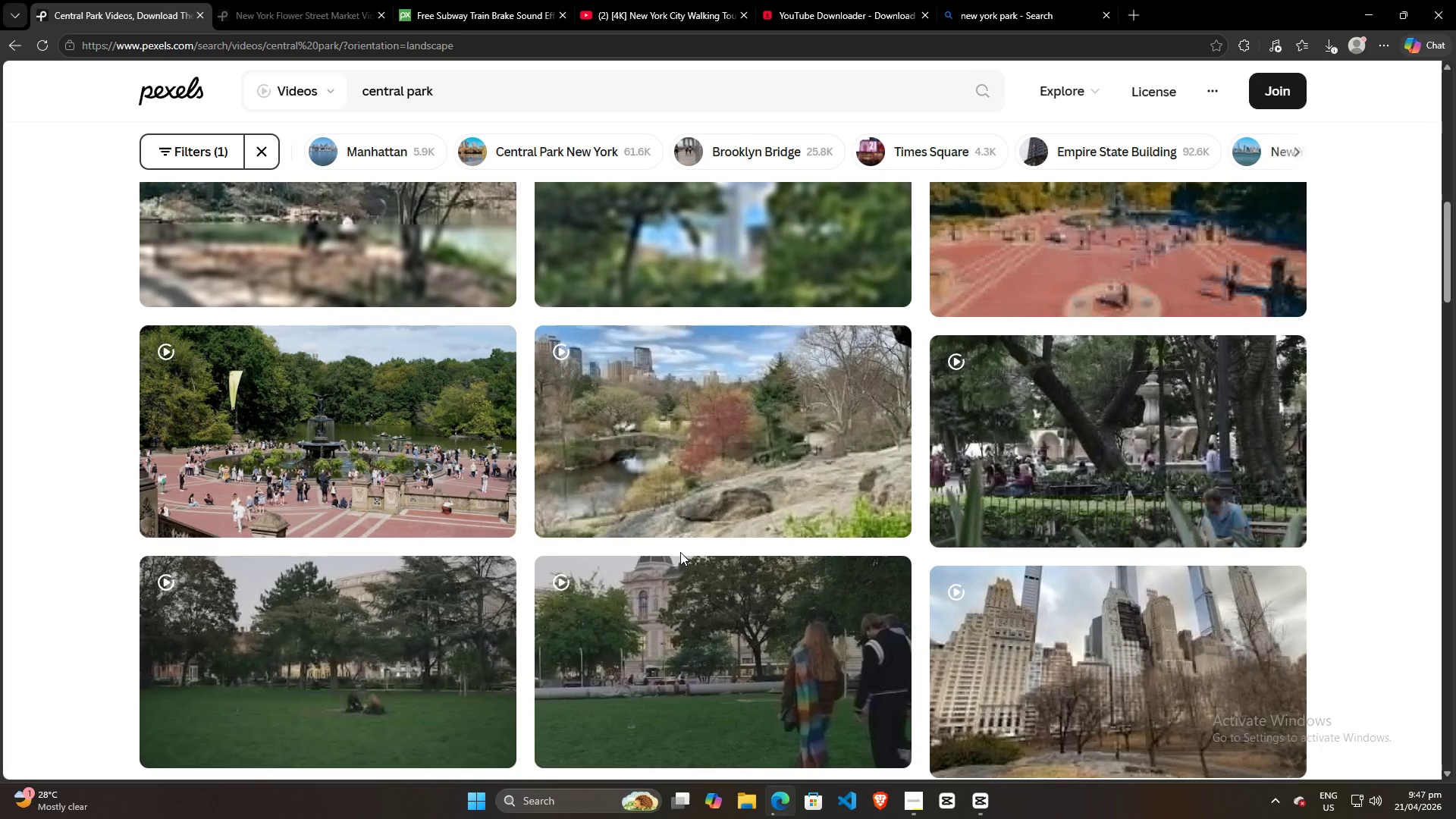 
wait(28.53)
 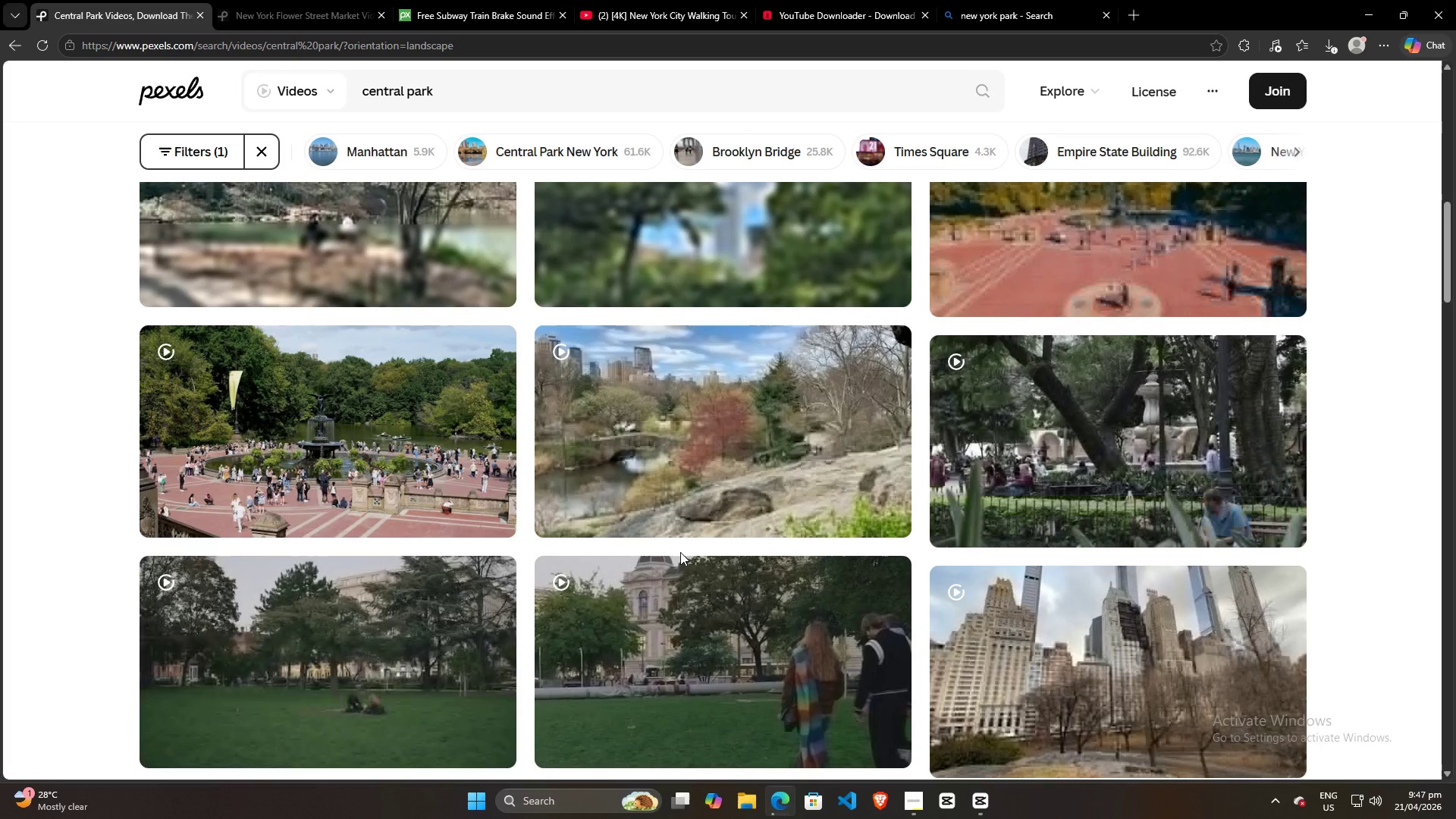 
scroll: coordinate [701, 463], scroll_direction: down, amount: 21.0
 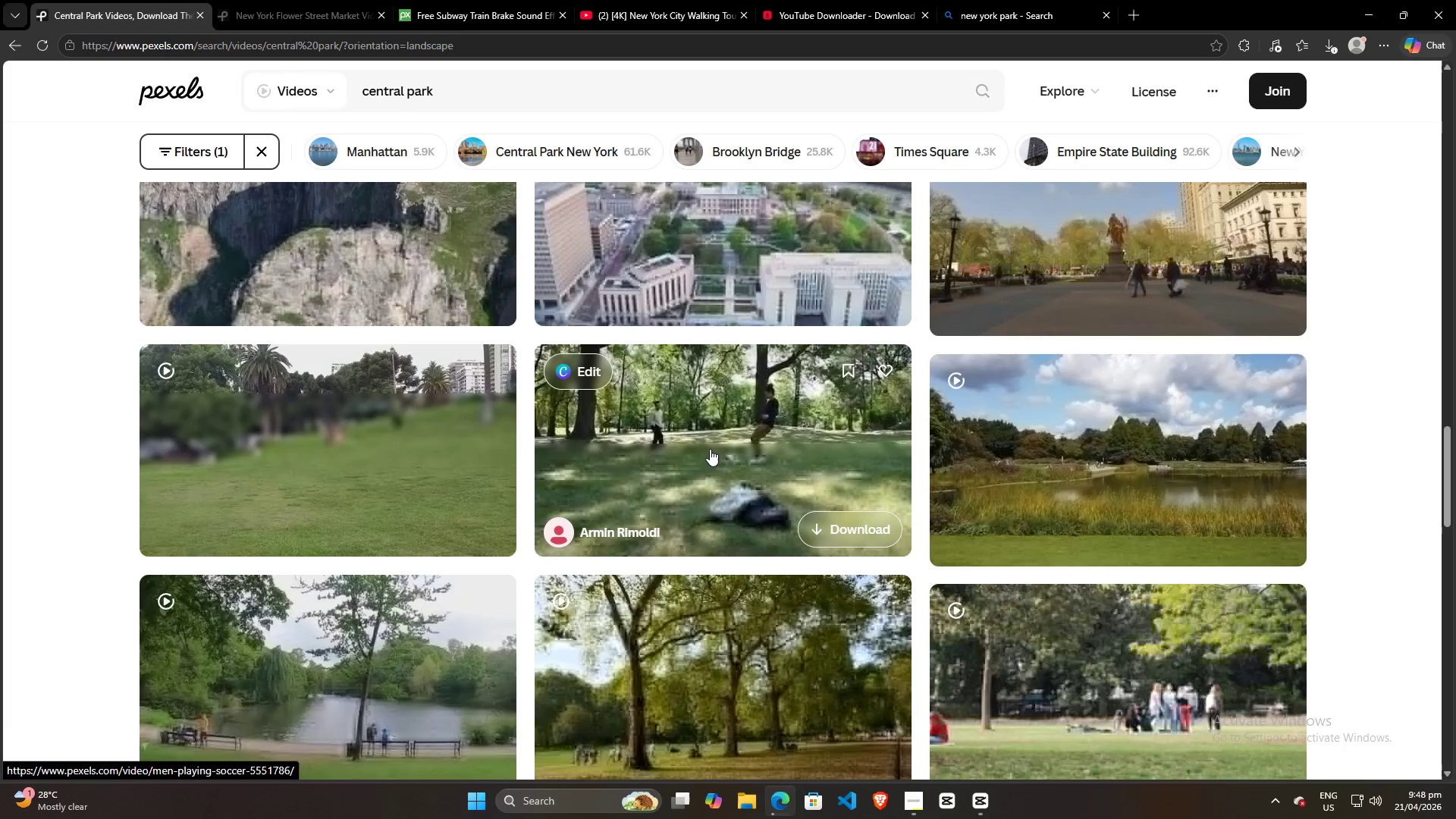 
scroll: coordinate [514, 526], scroll_direction: down, amount: 43.0
 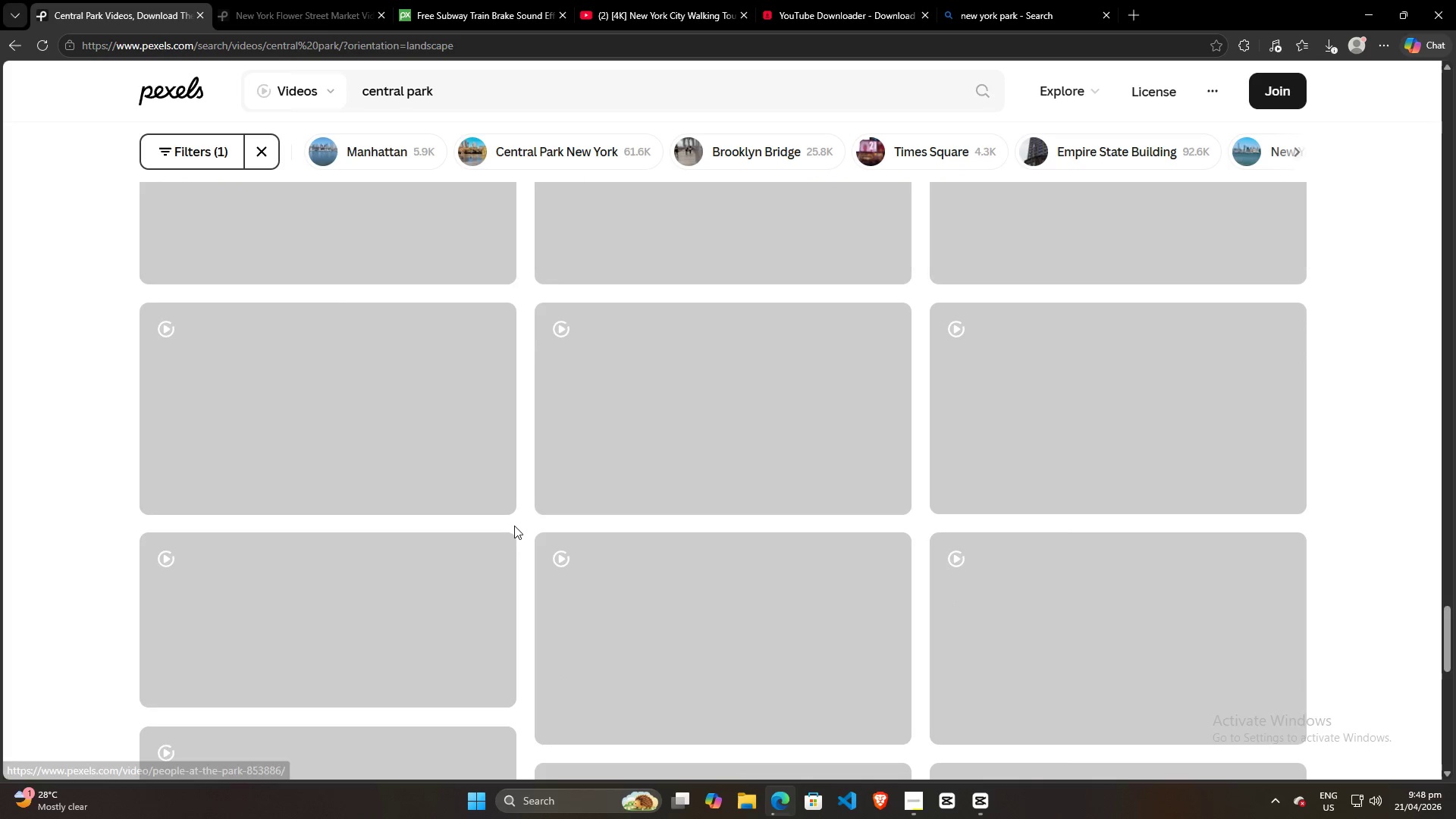 
scroll: coordinate [514, 526], scroll_direction: up, amount: 4.0